 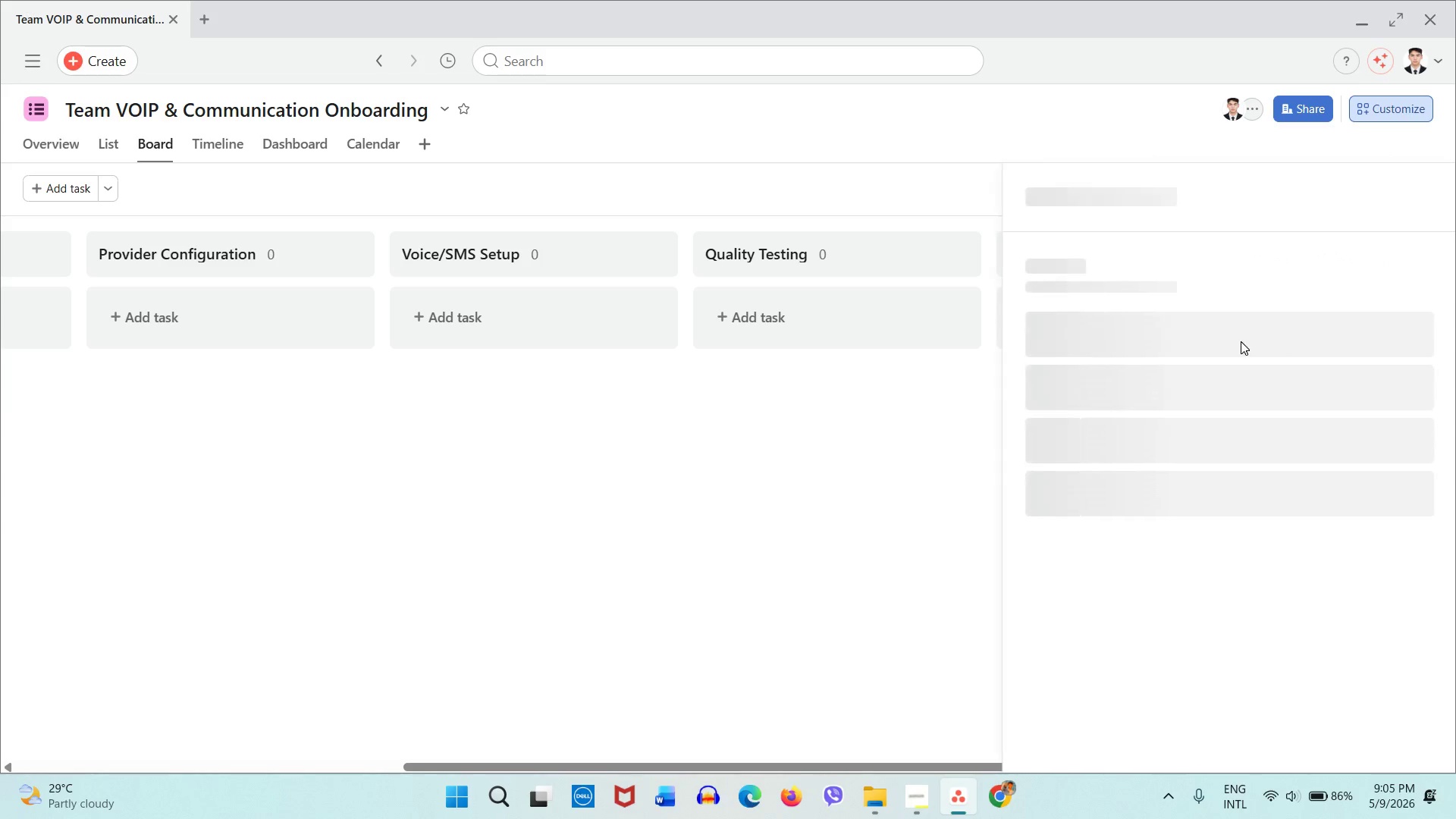 
left_click([1100, 464])
 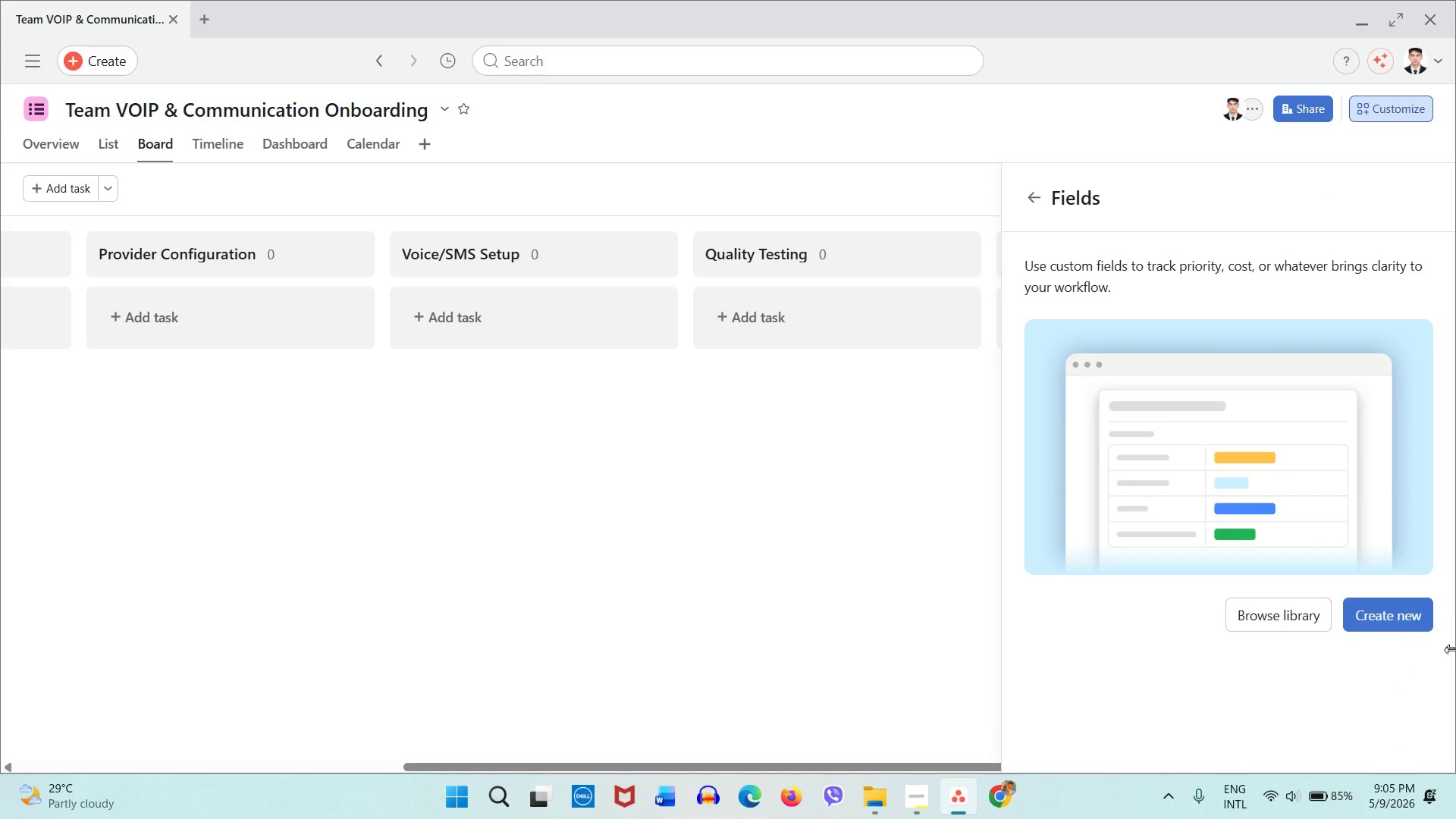 
left_click([1379, 620])
 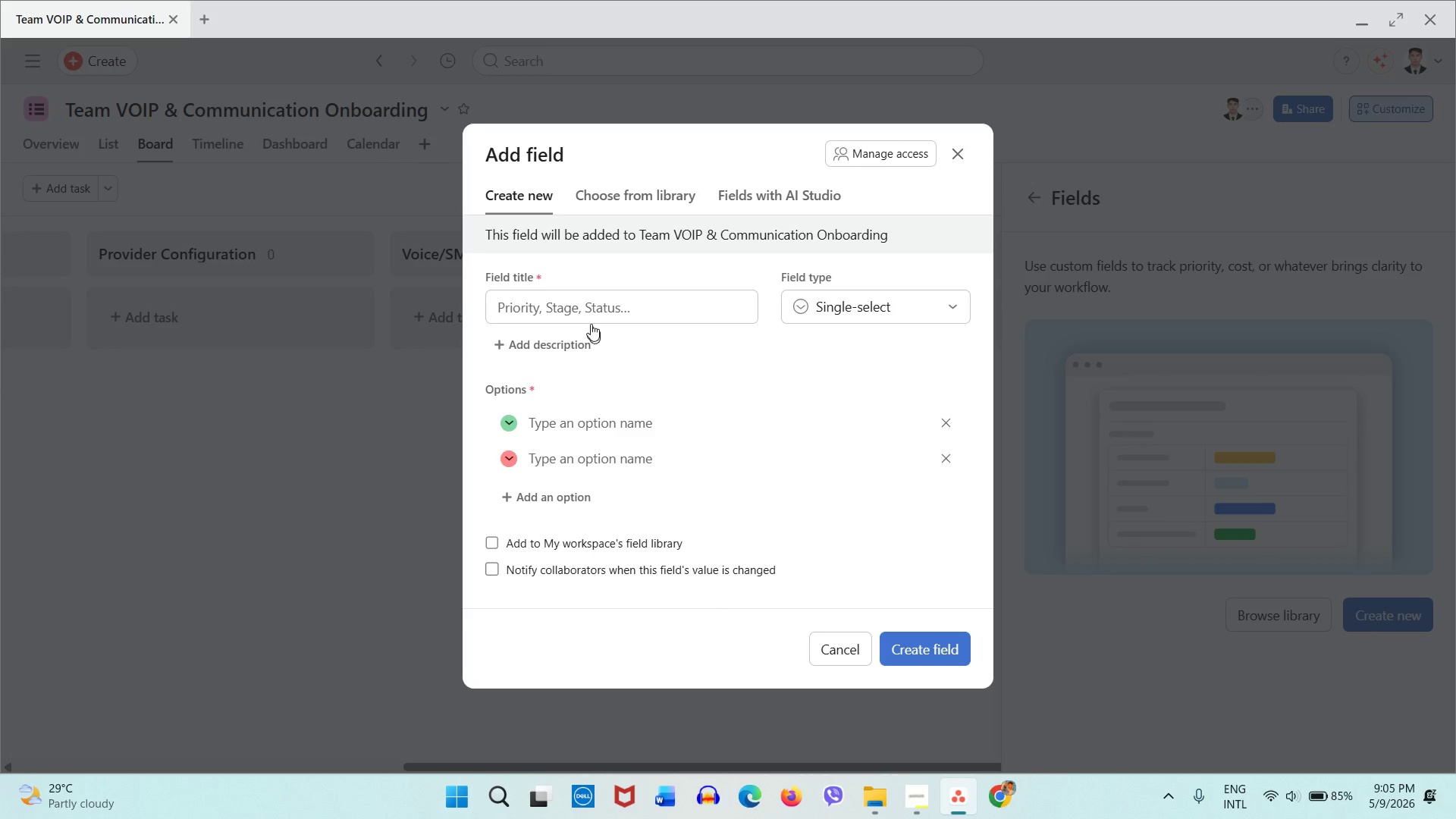 
left_click([588, 317])
 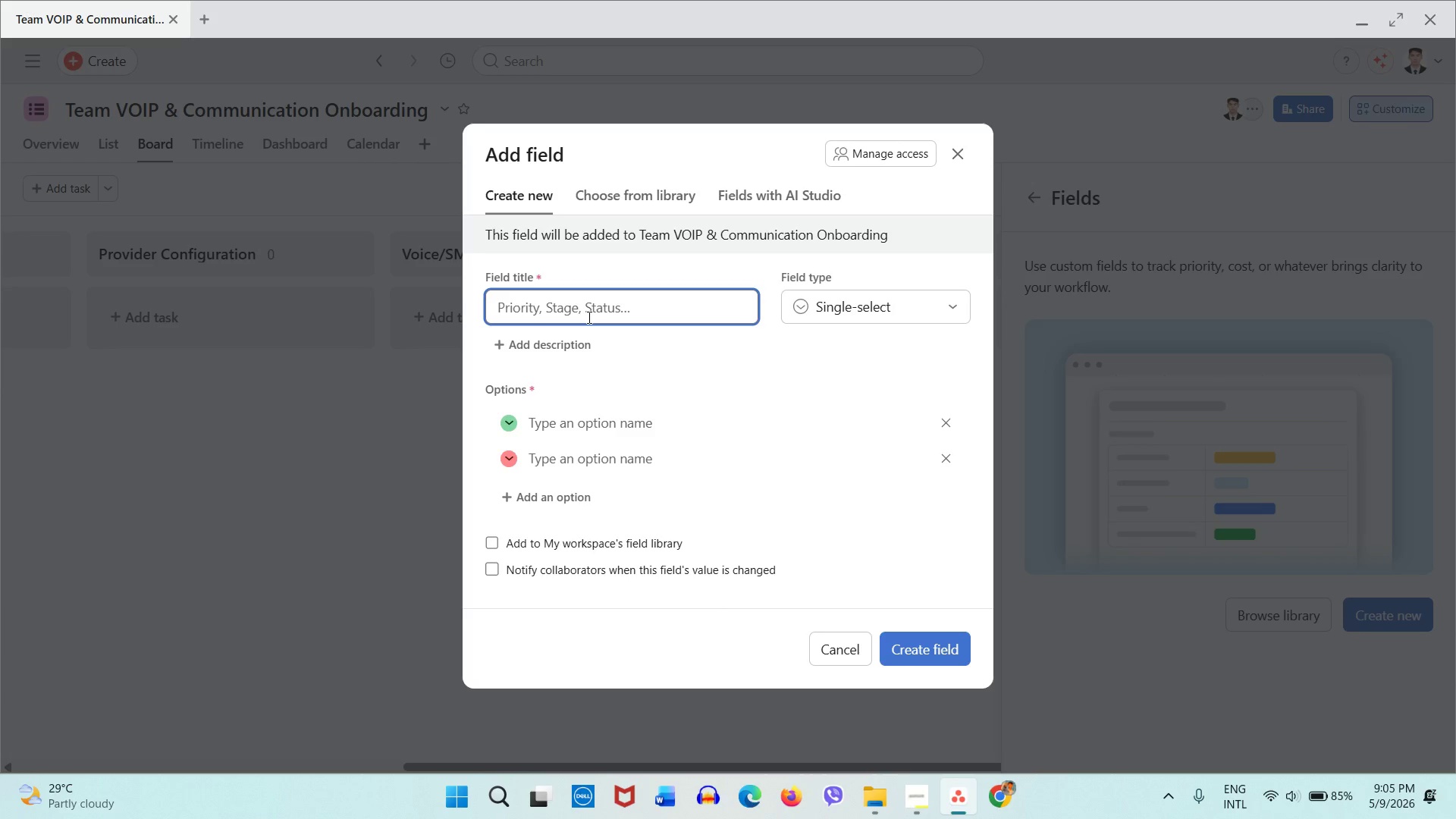 
wait(30.86)
 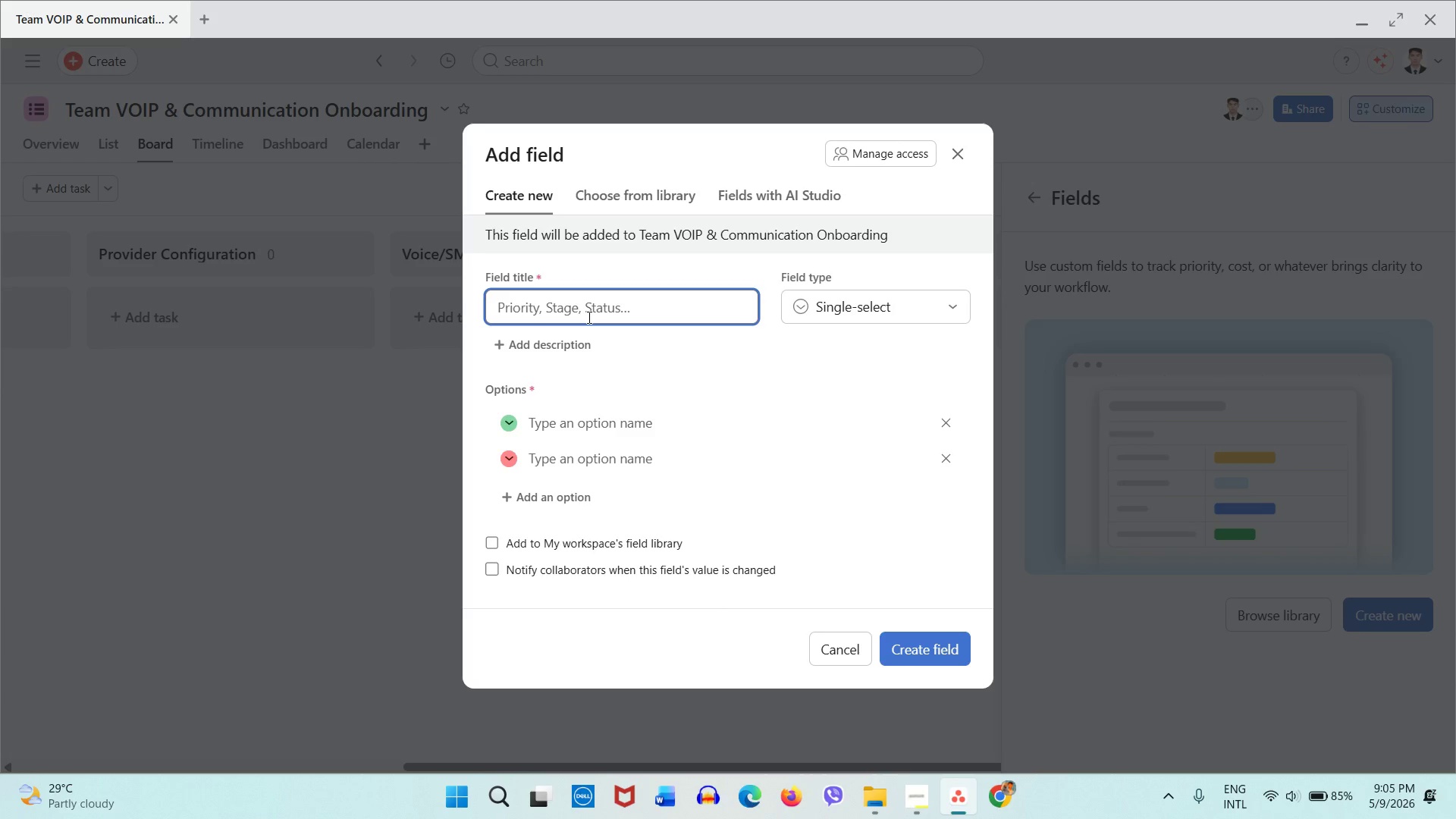 
key(Alt+AltLeft)
 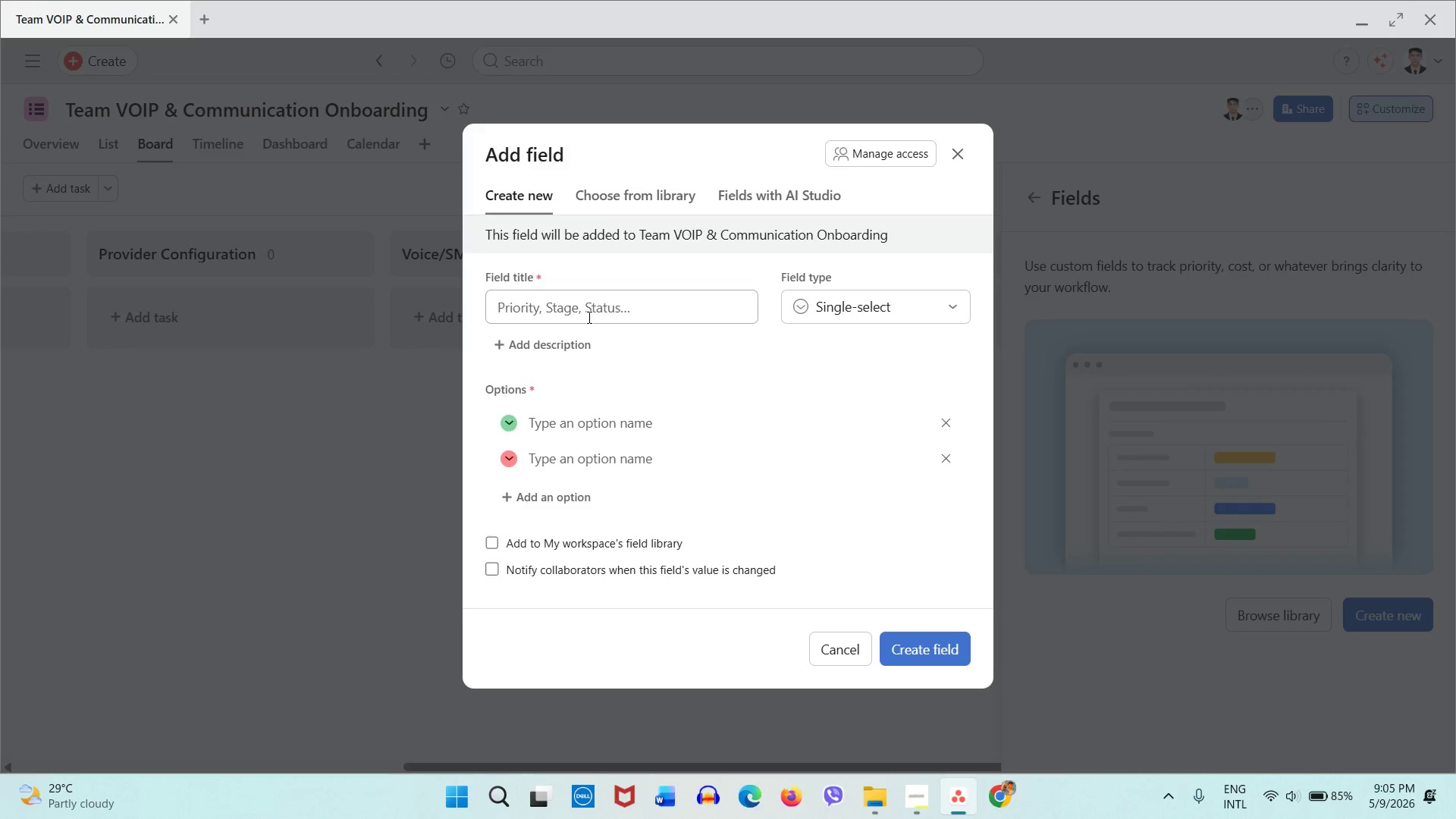 
key(Tab)
key(Tab)
type(Extension Number)